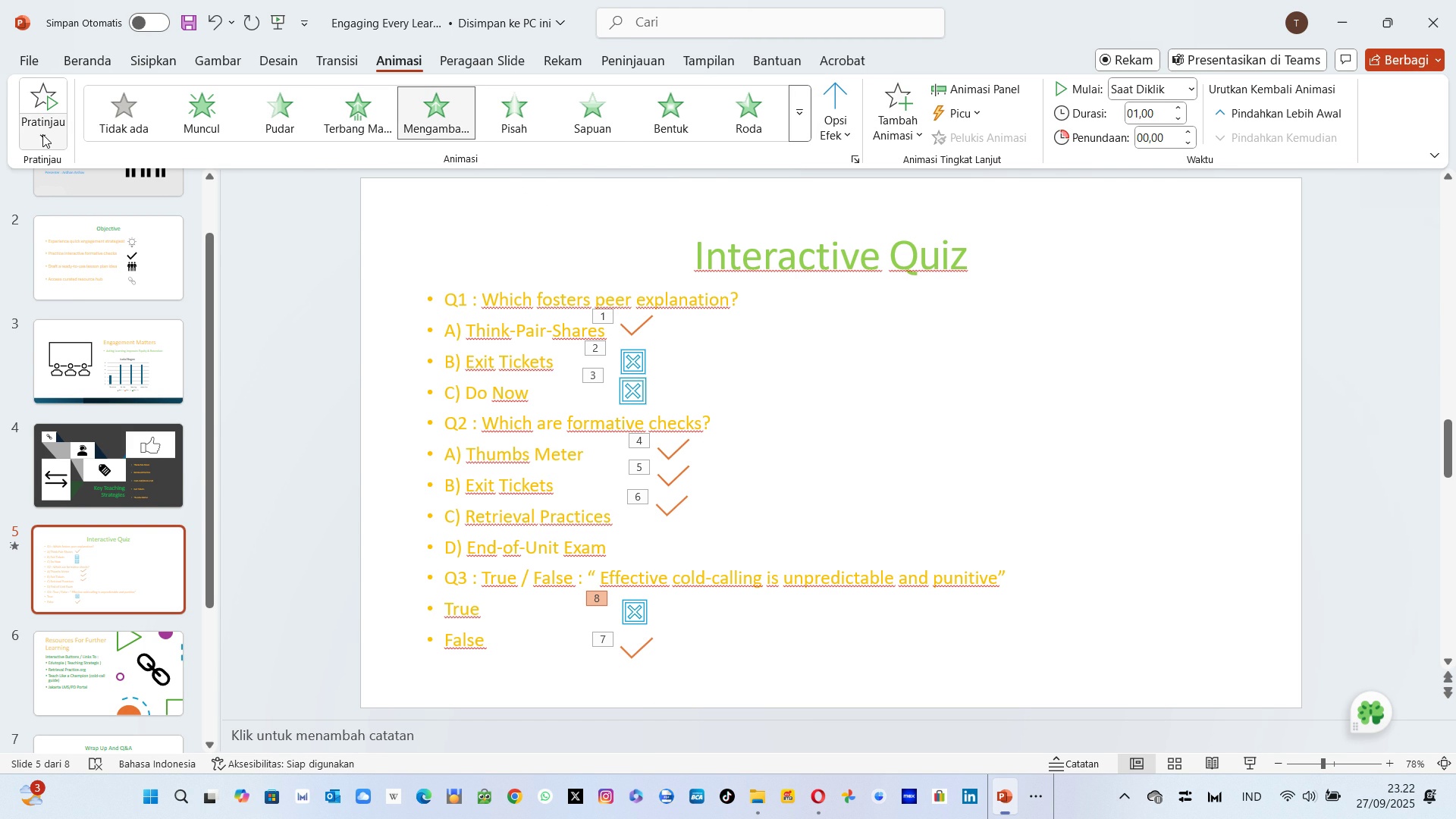 
left_click([46, 139])
 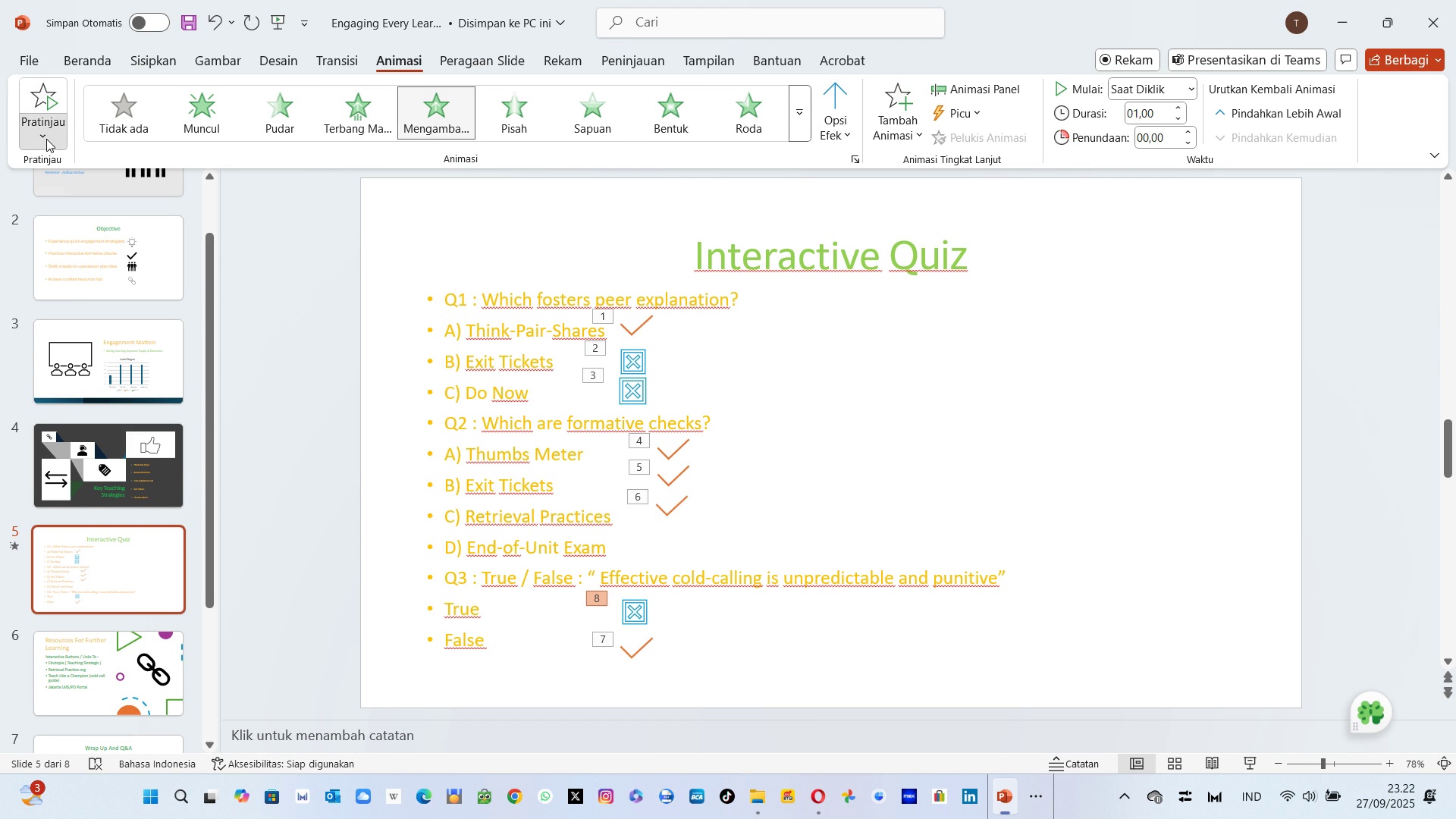 
left_click([46, 139])
 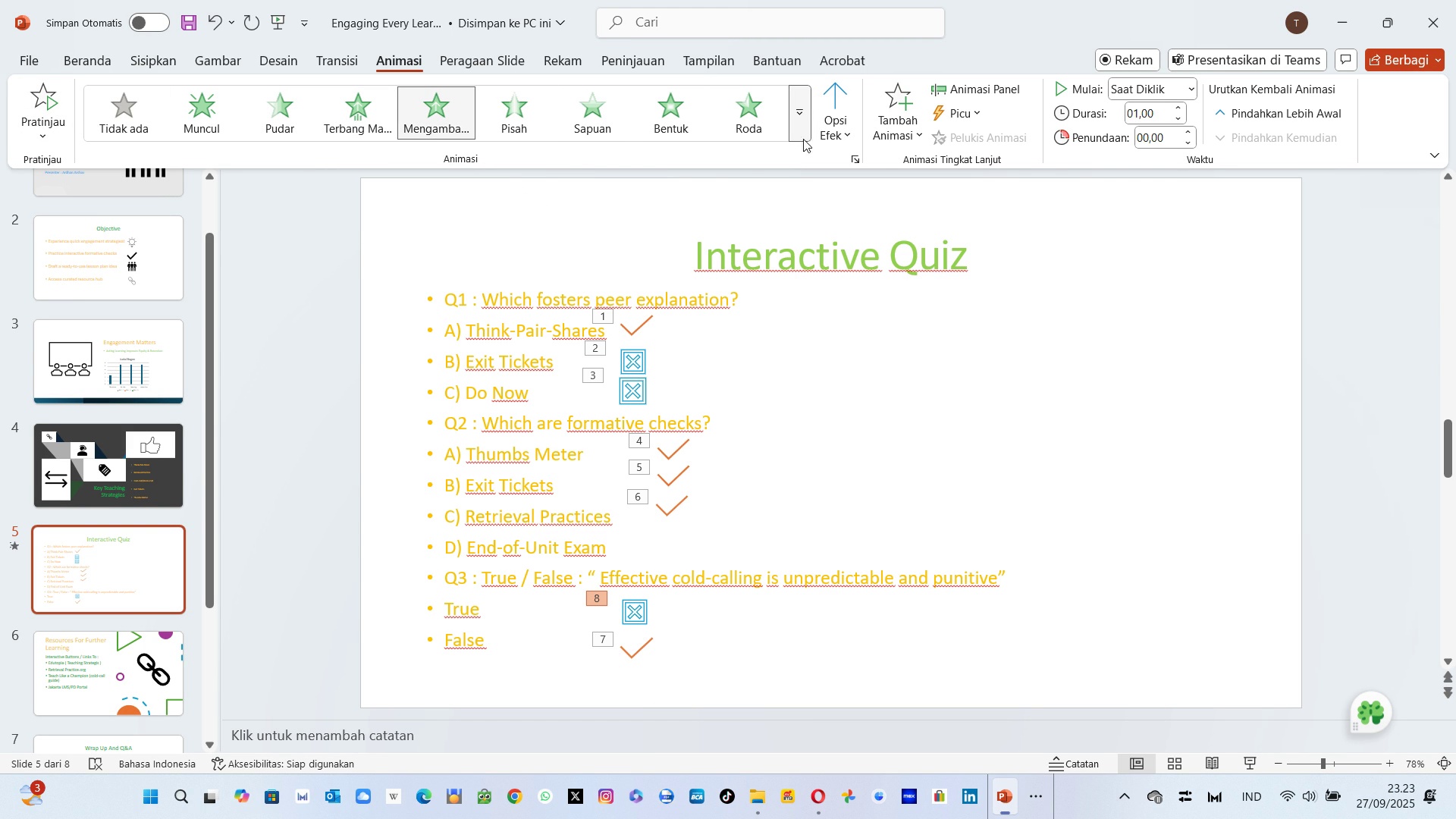 
mouse_move([959, 135])
 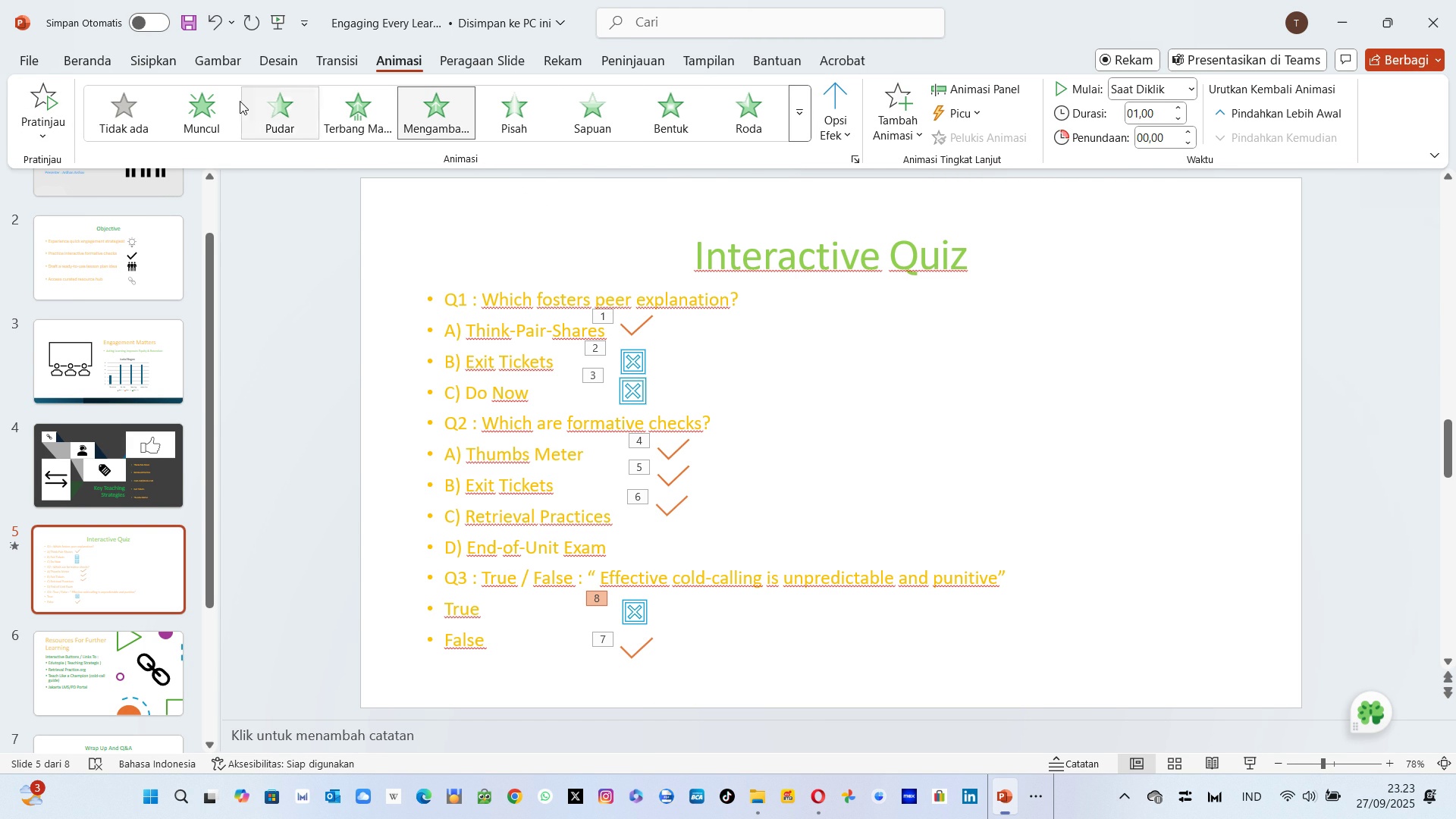 
mouse_move([162, 106])
 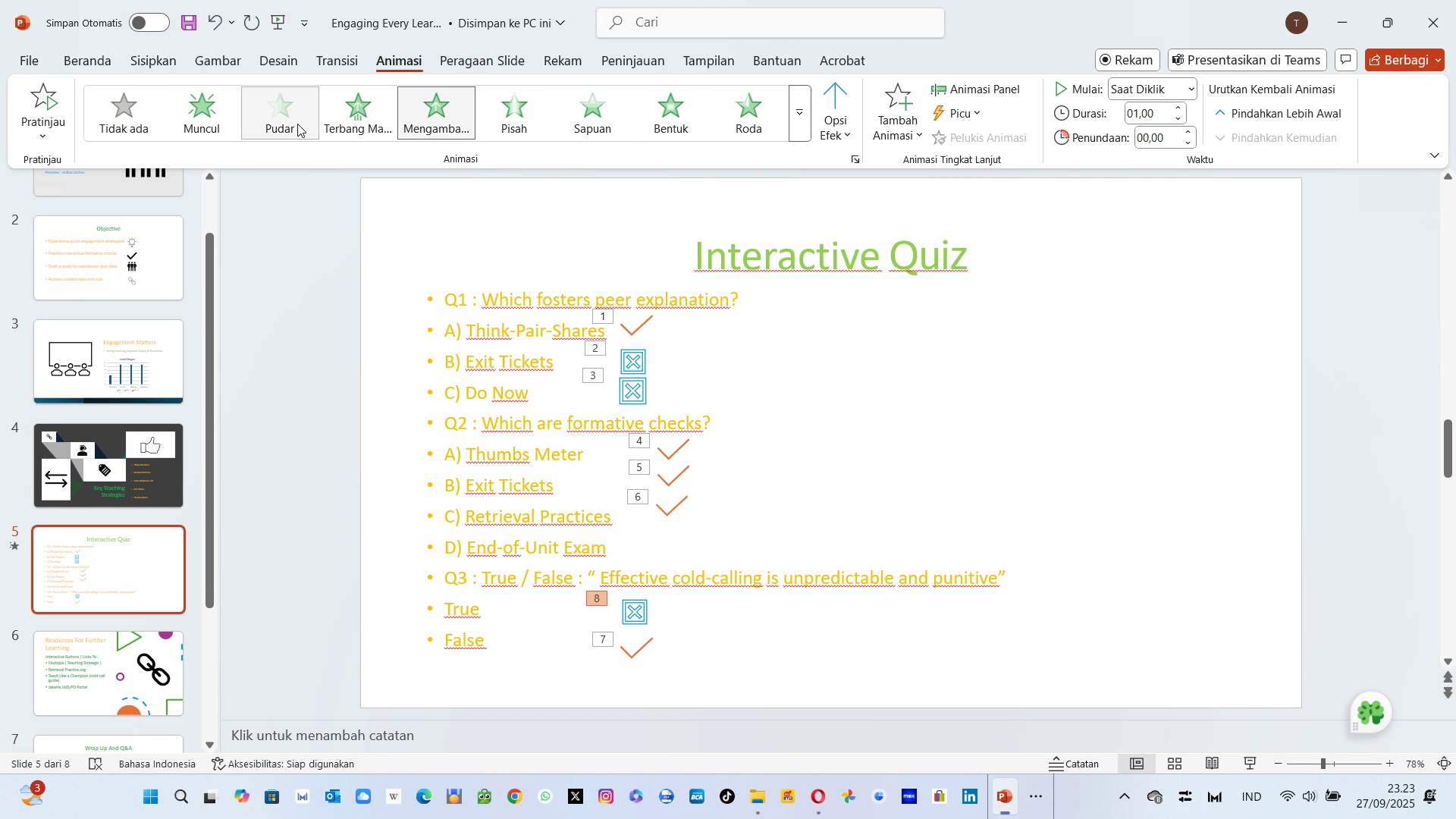 
left_click([297, 124])
 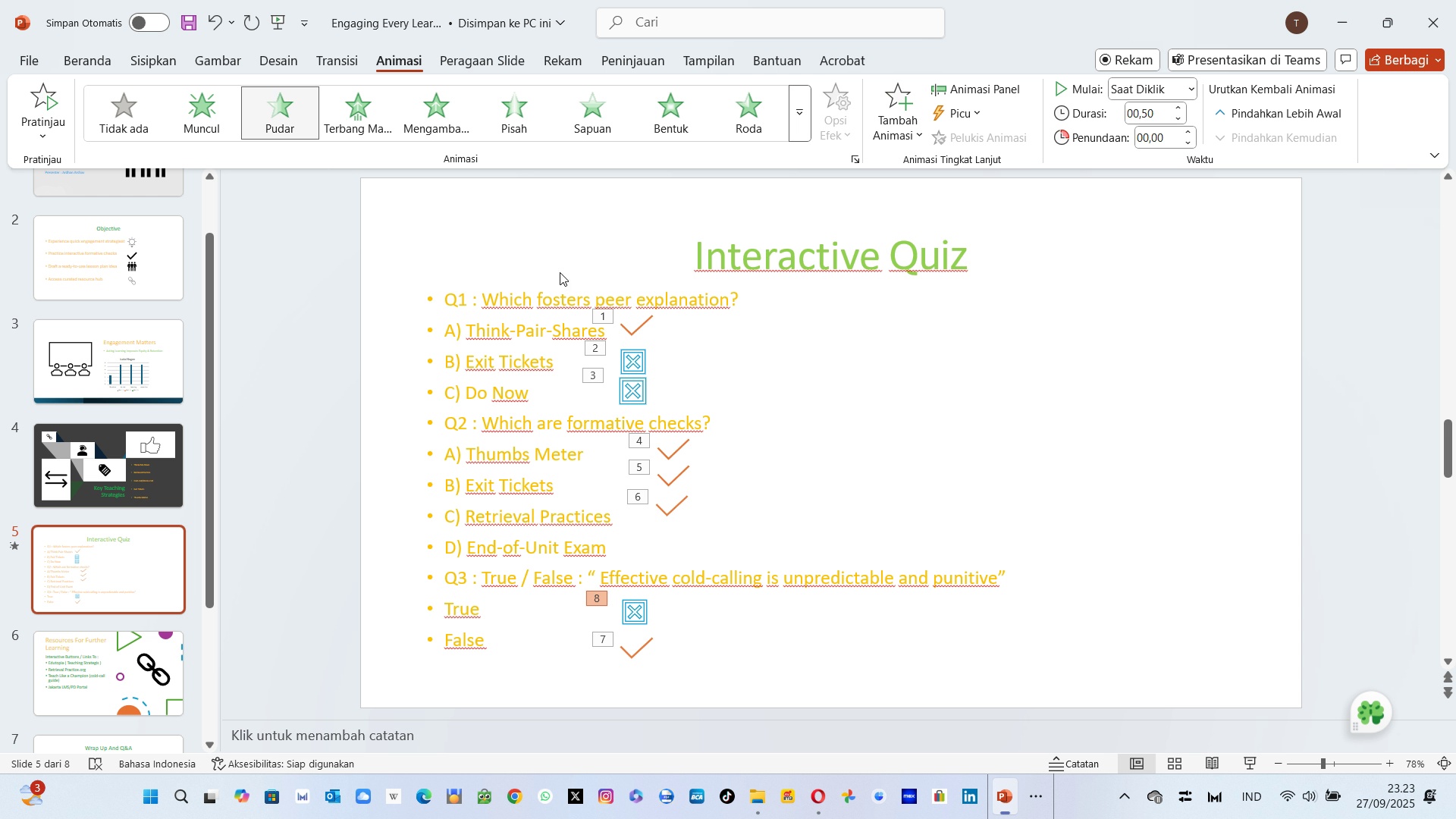 
wait(6.4)
 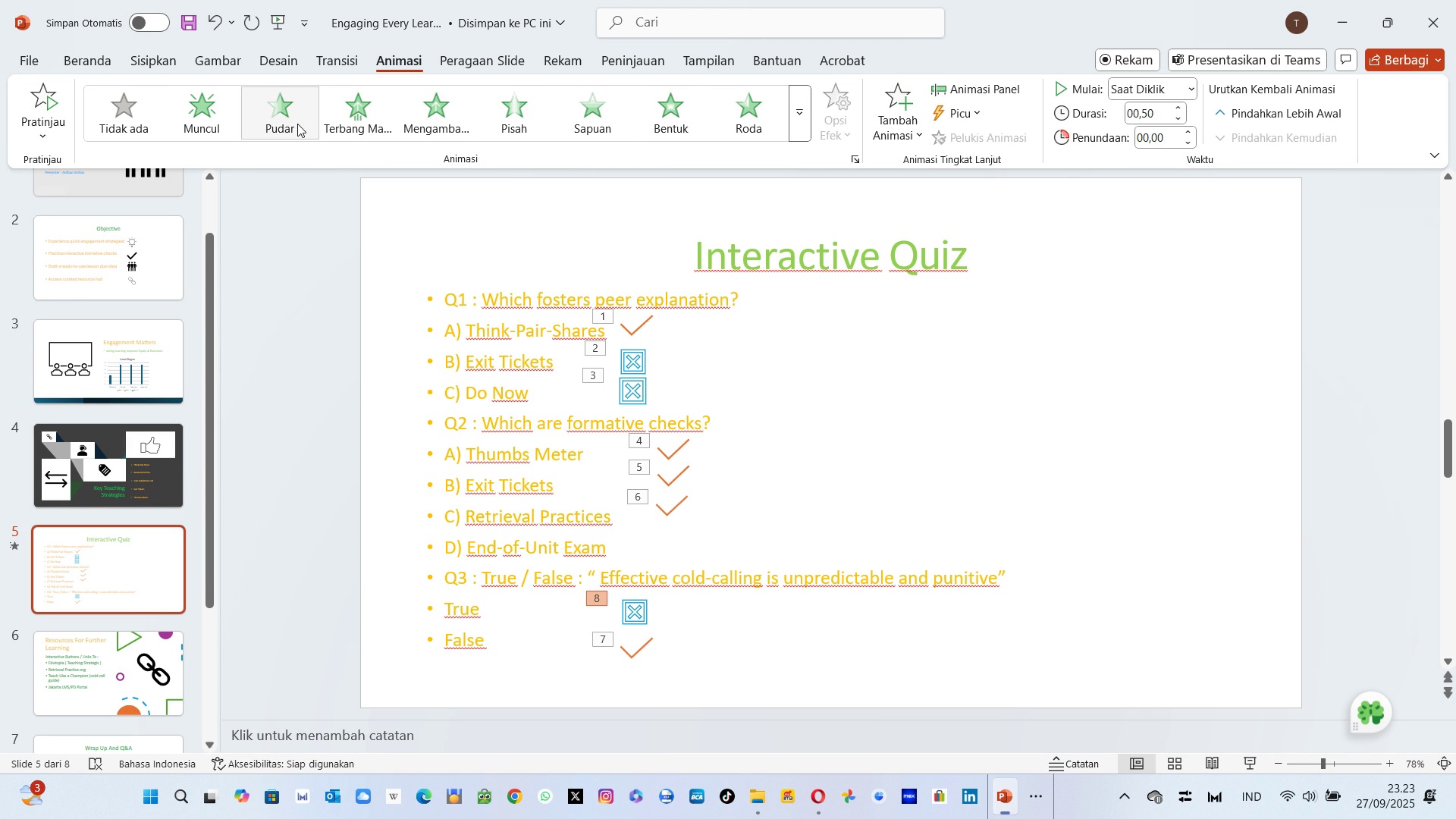 
mouse_move([1043, 99])
 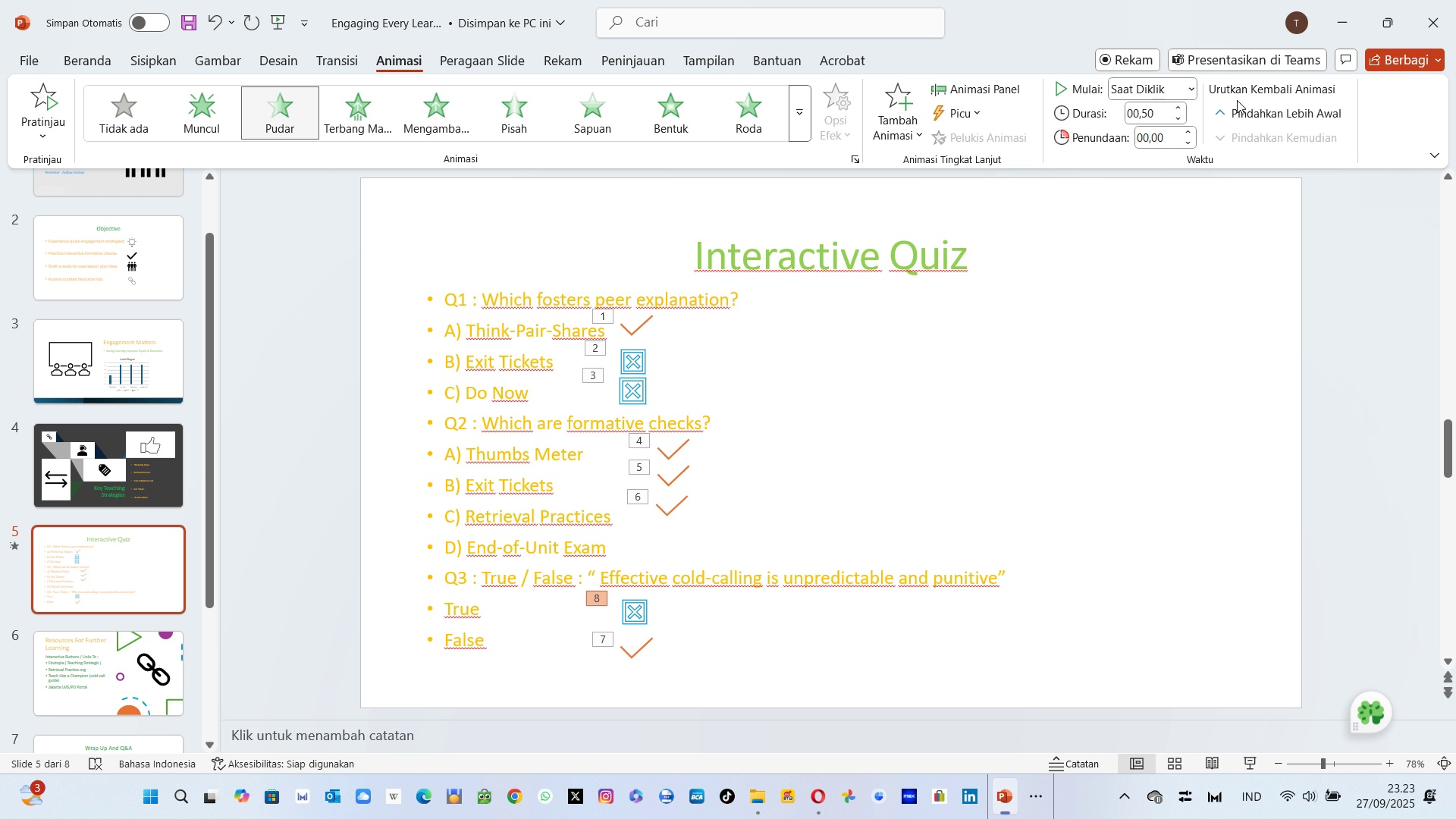 
wait(7.06)
 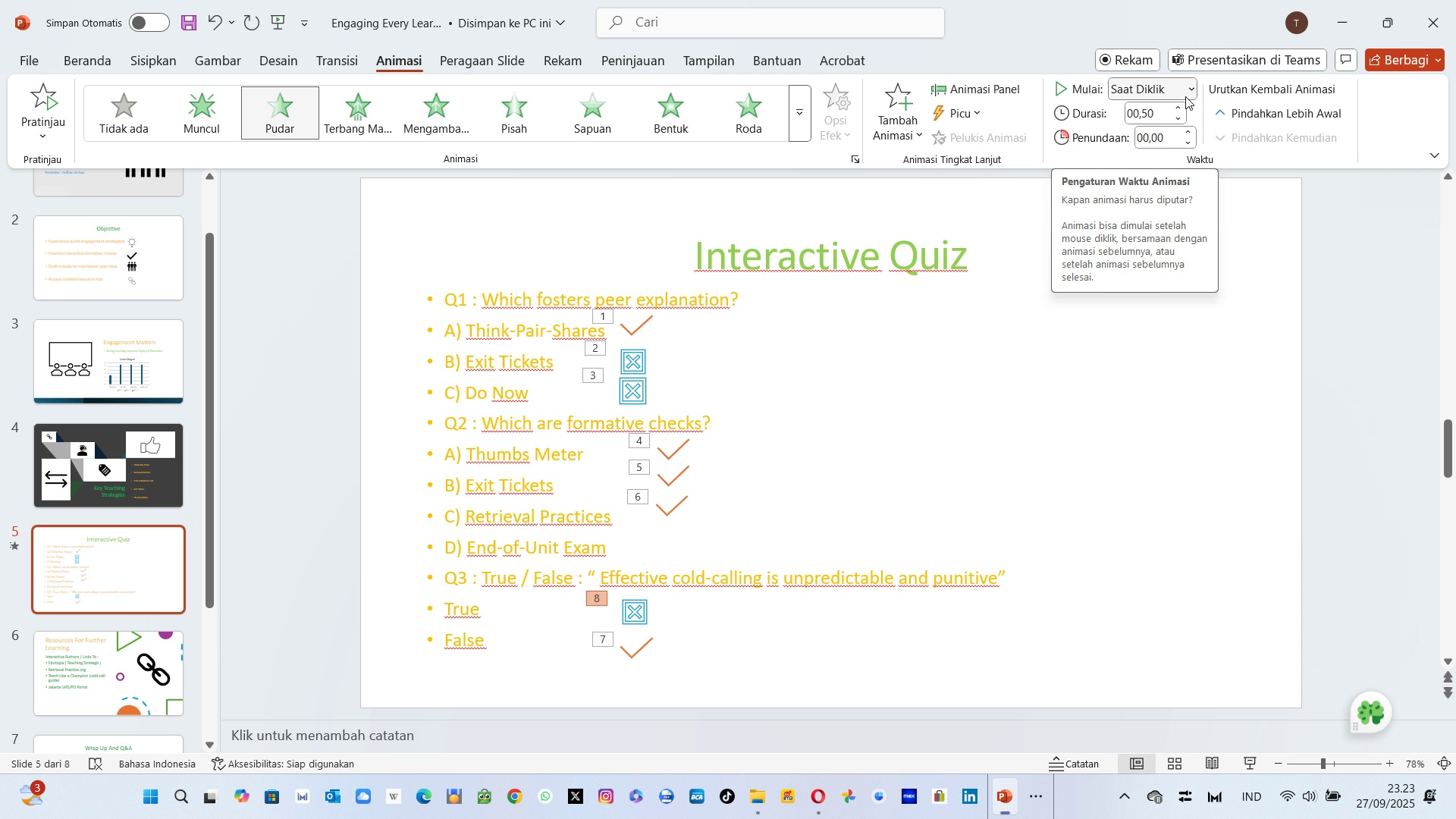 
left_click([1188, 95])
 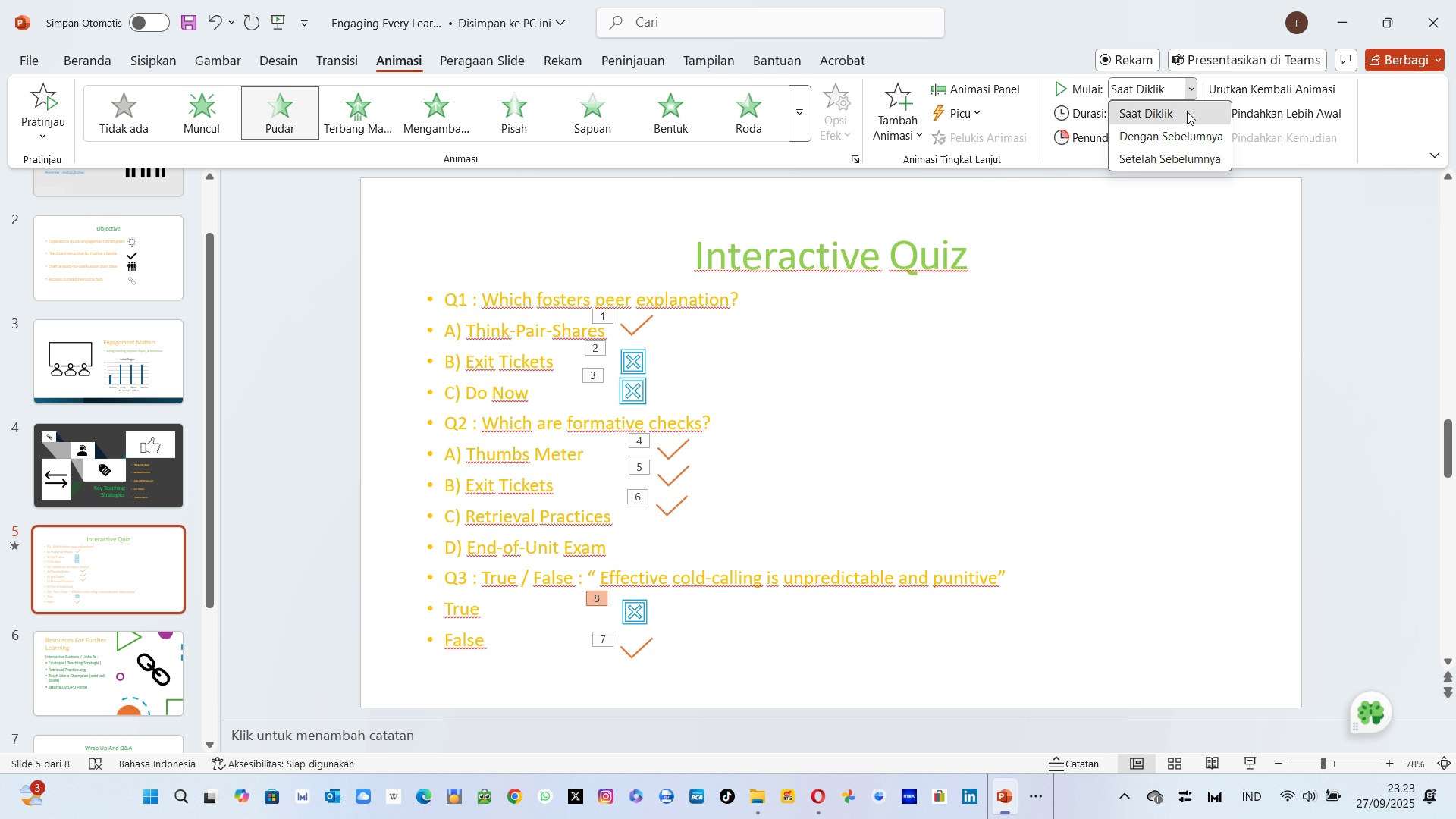 
left_click([1187, 111])
 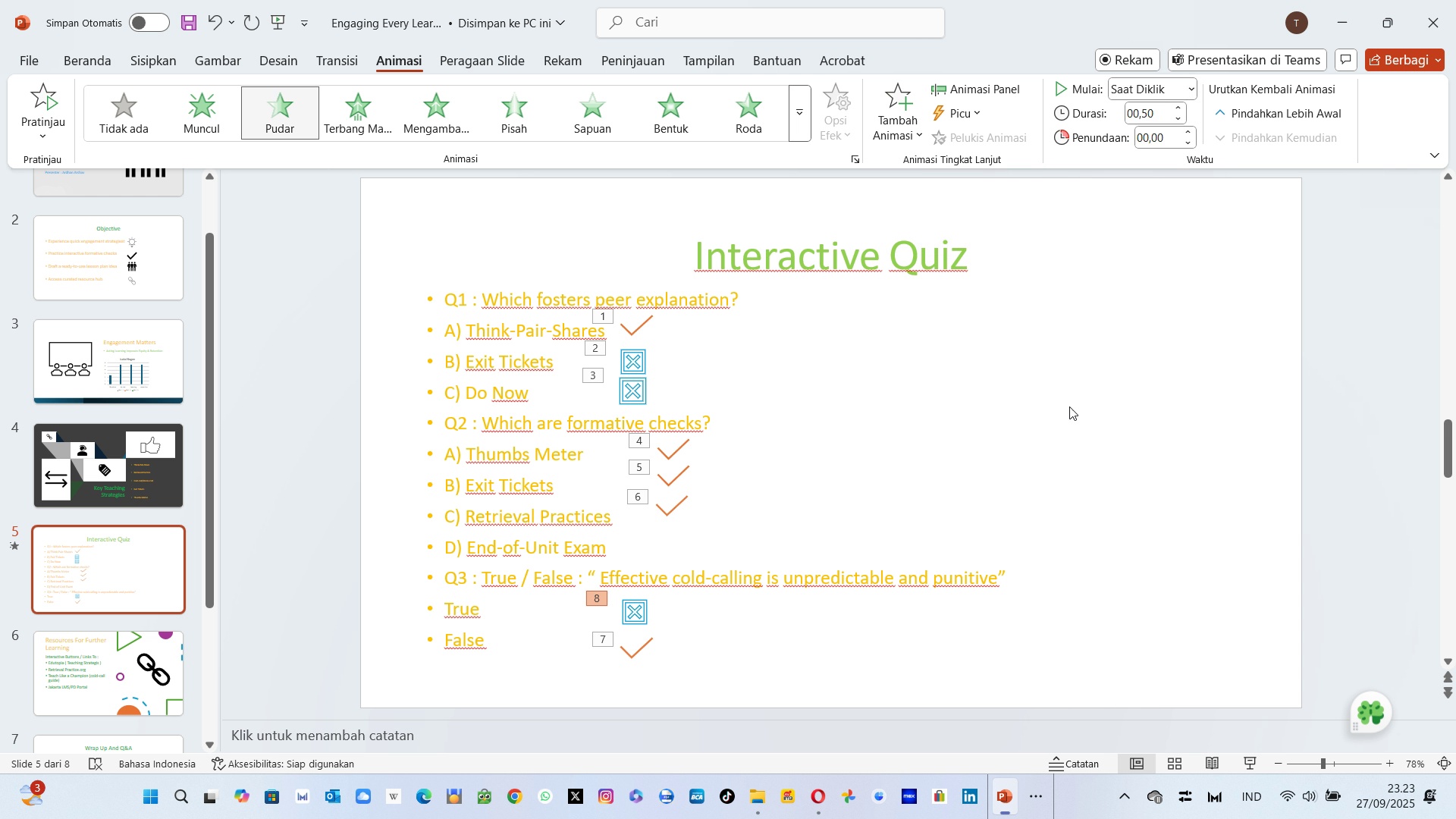 
wait(10.4)
 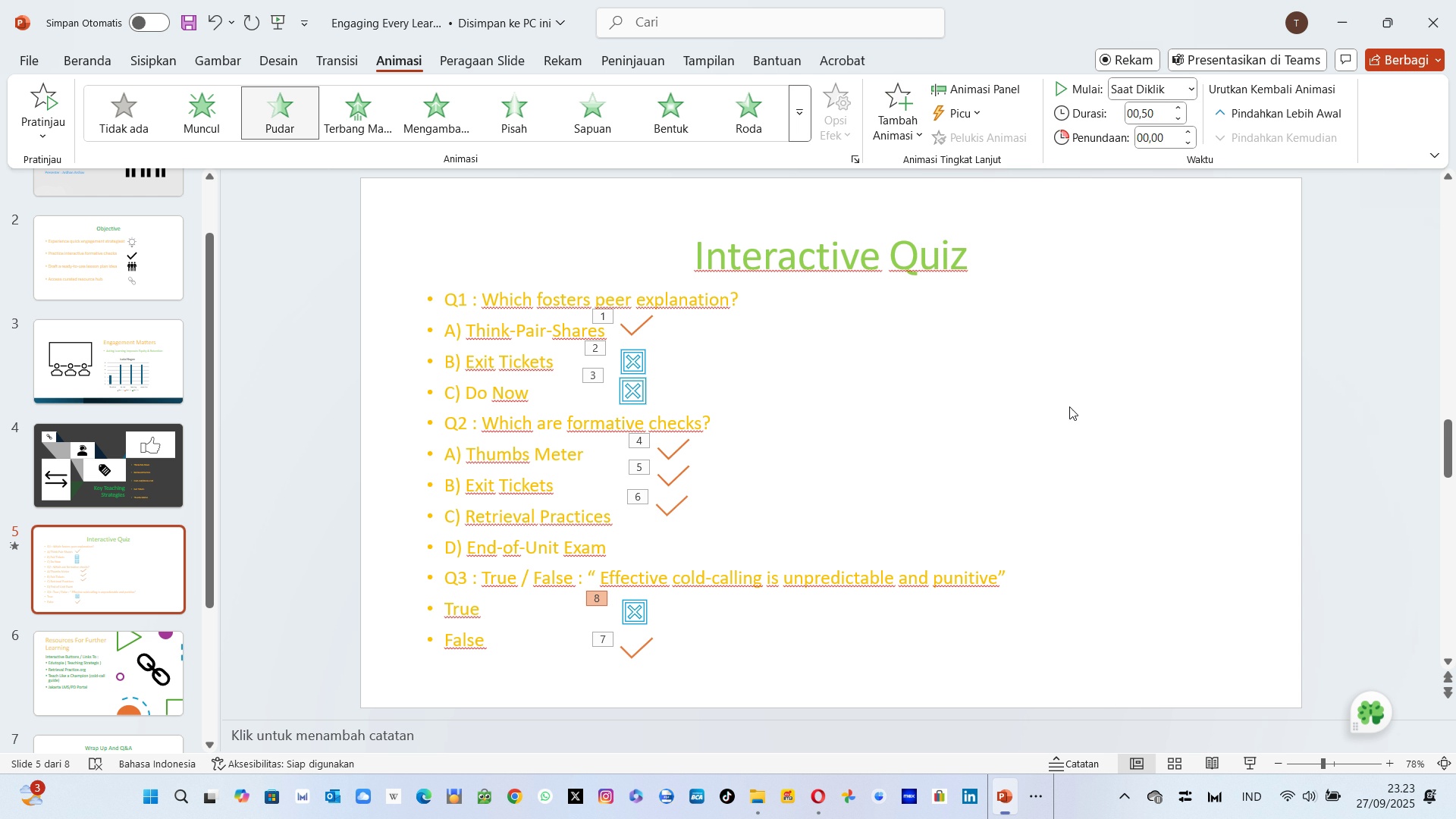 
key(Alt+Tab)
 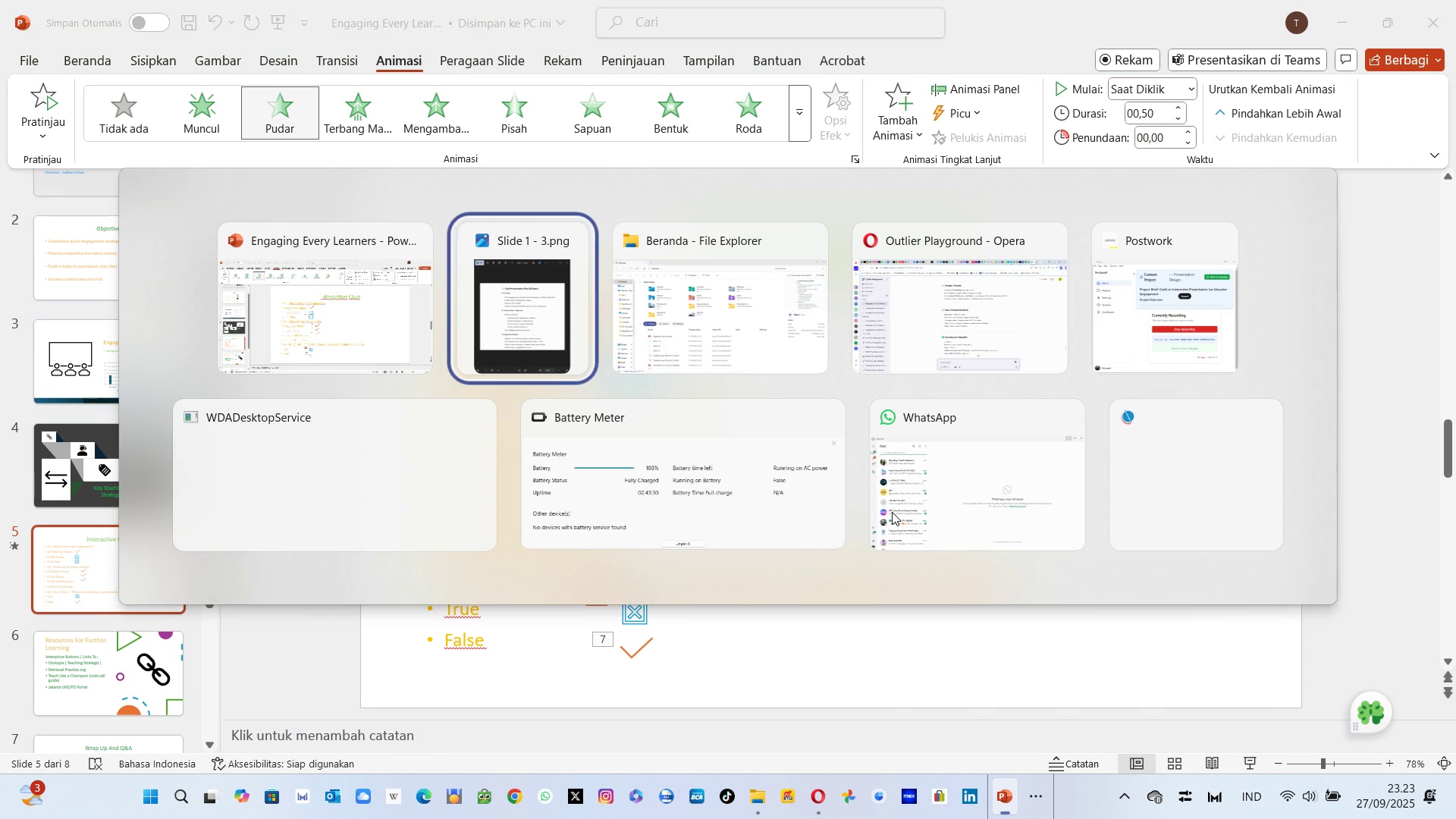 
key(Alt+Tab)
 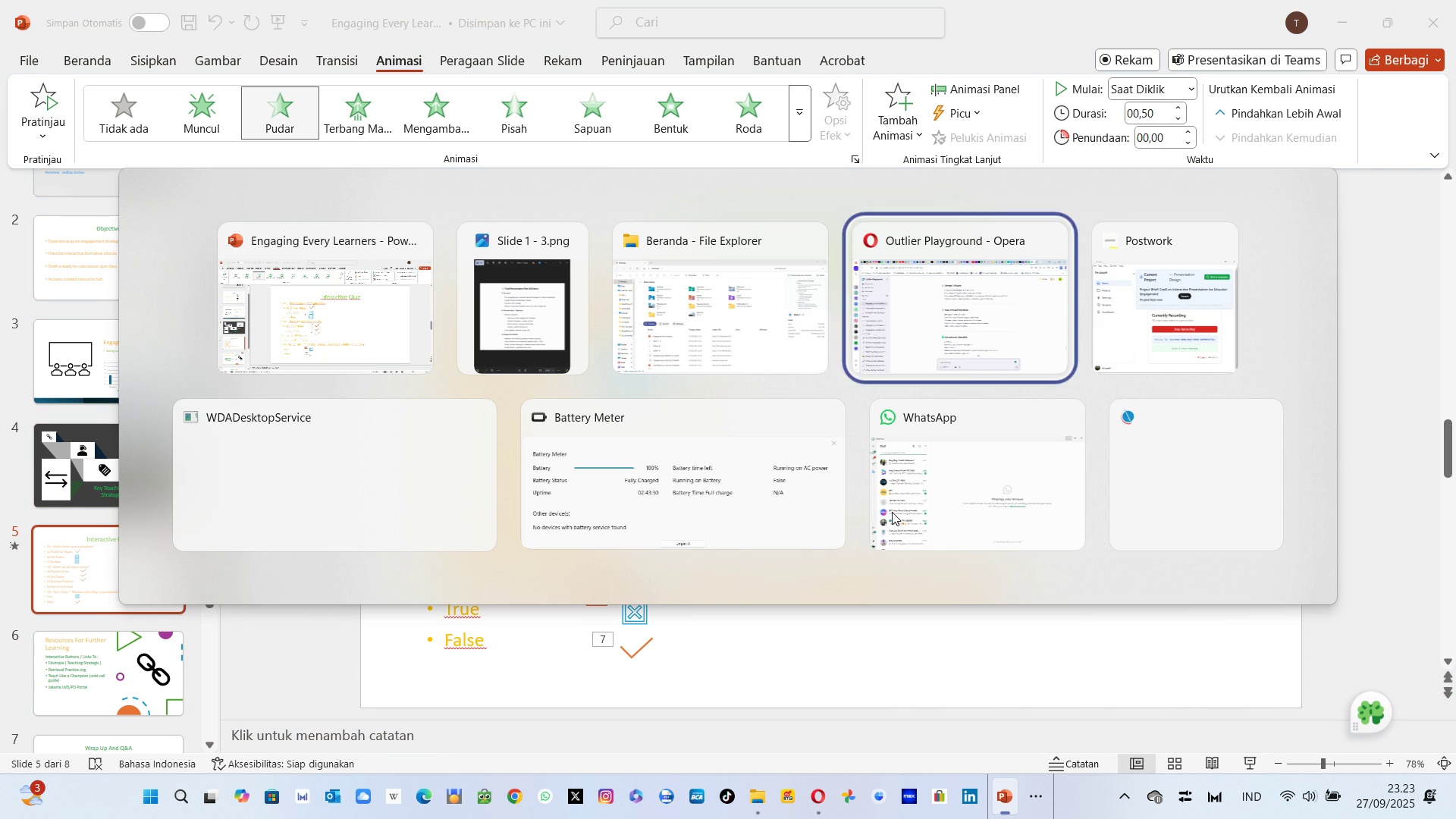 
key(Alt+Tab)
 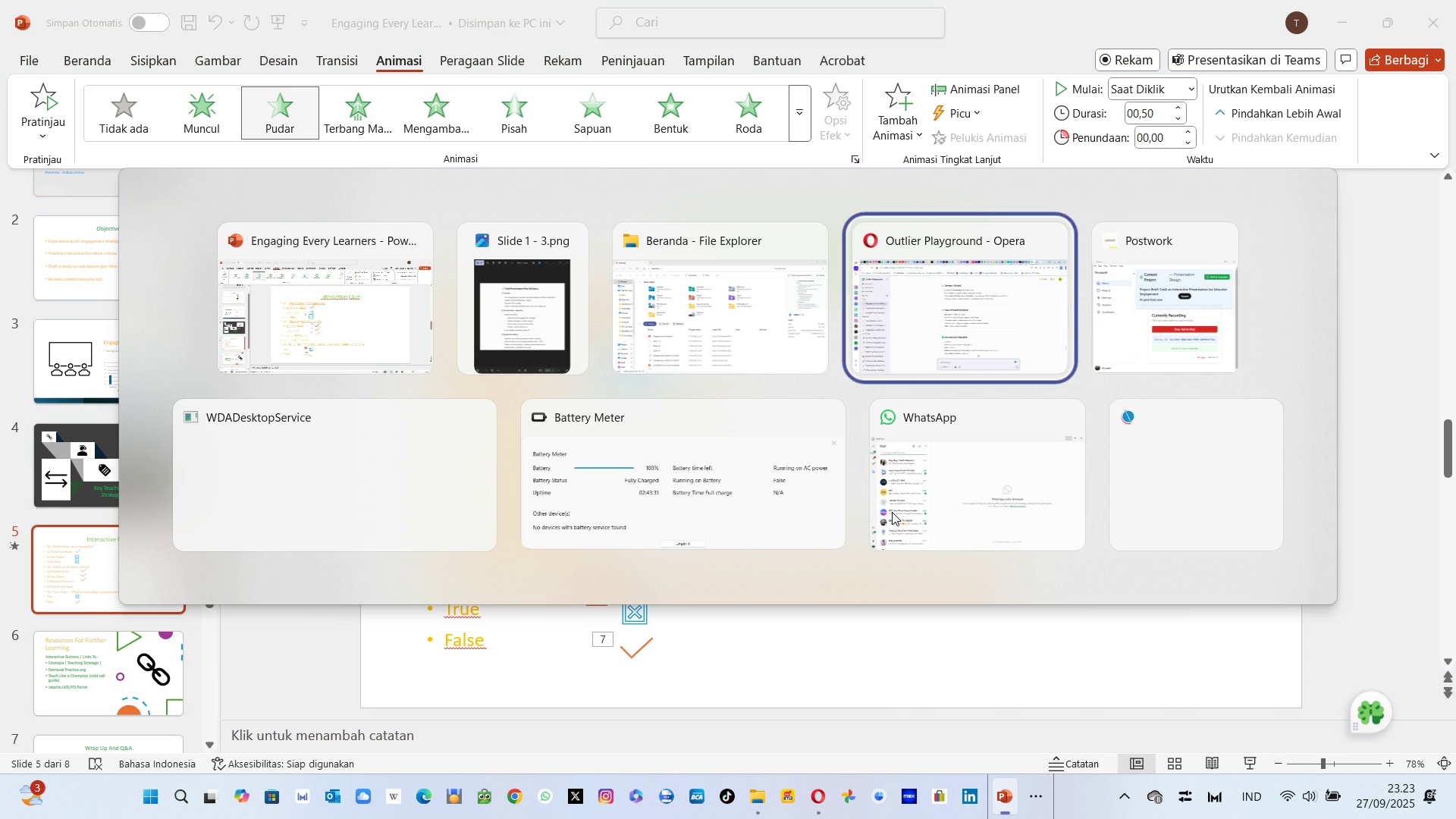 
key(Alt+Tab)
 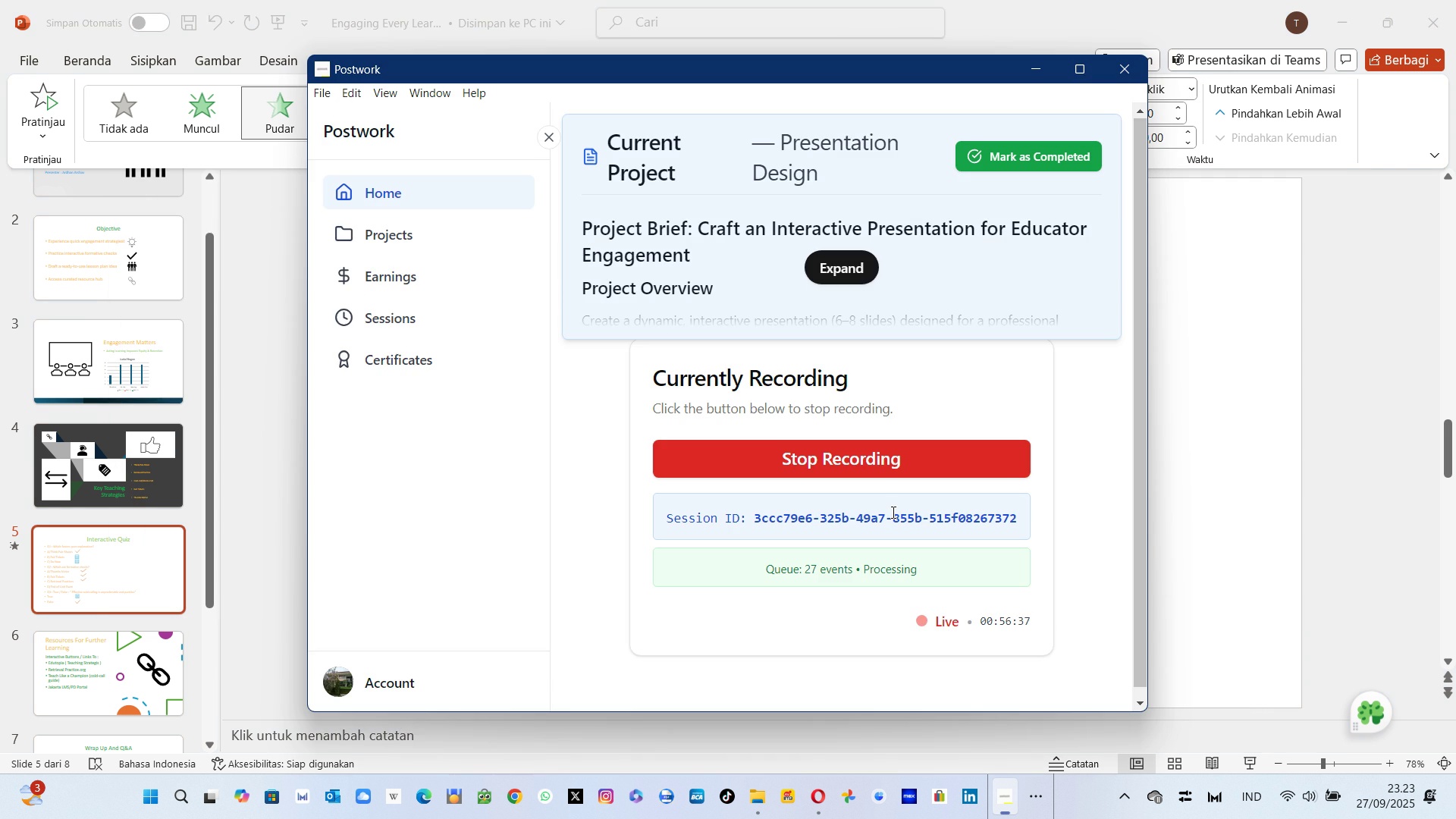 
hold_key(key=AltLeft, duration=1.09)